 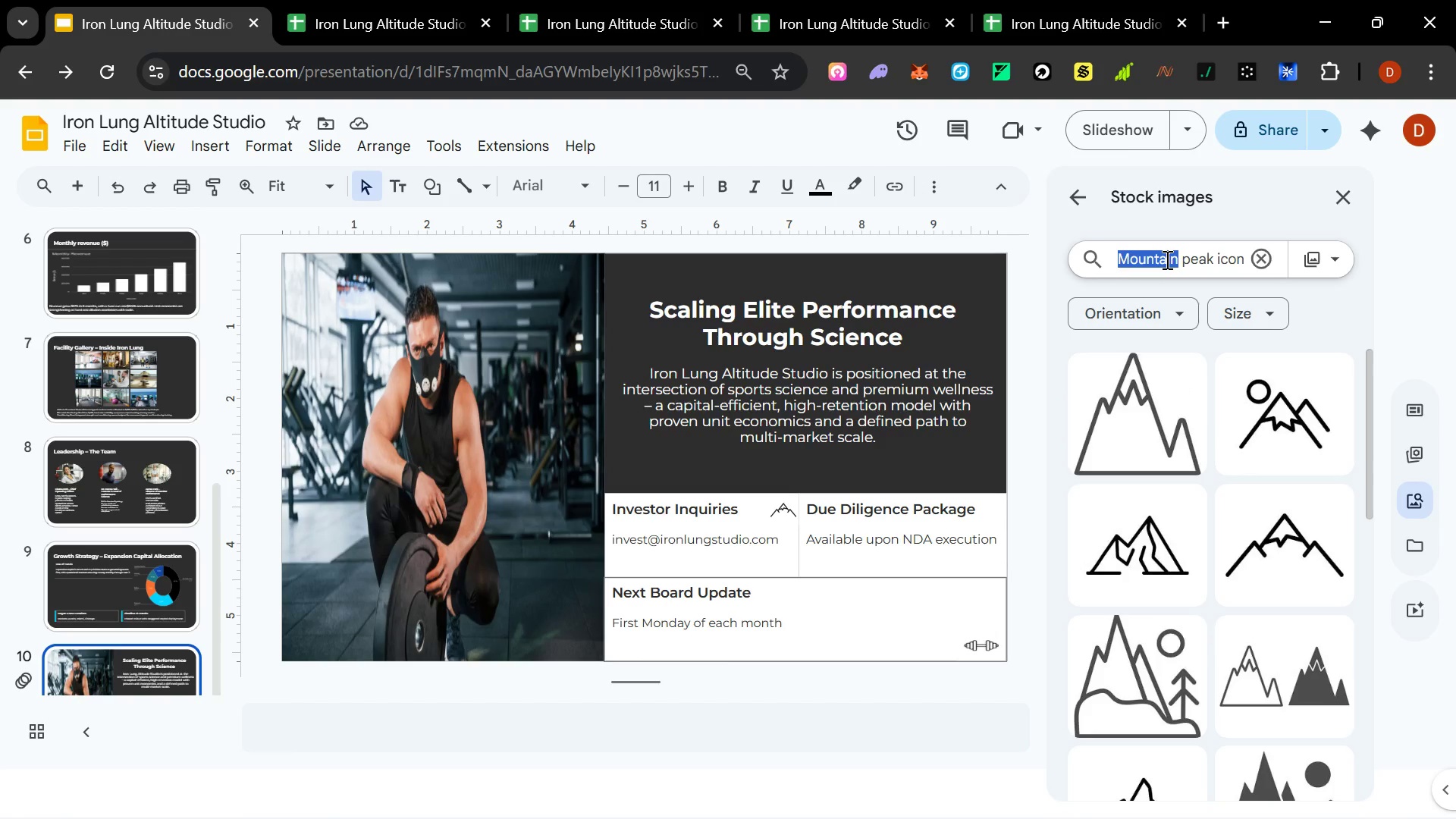 
key(Control+A)
 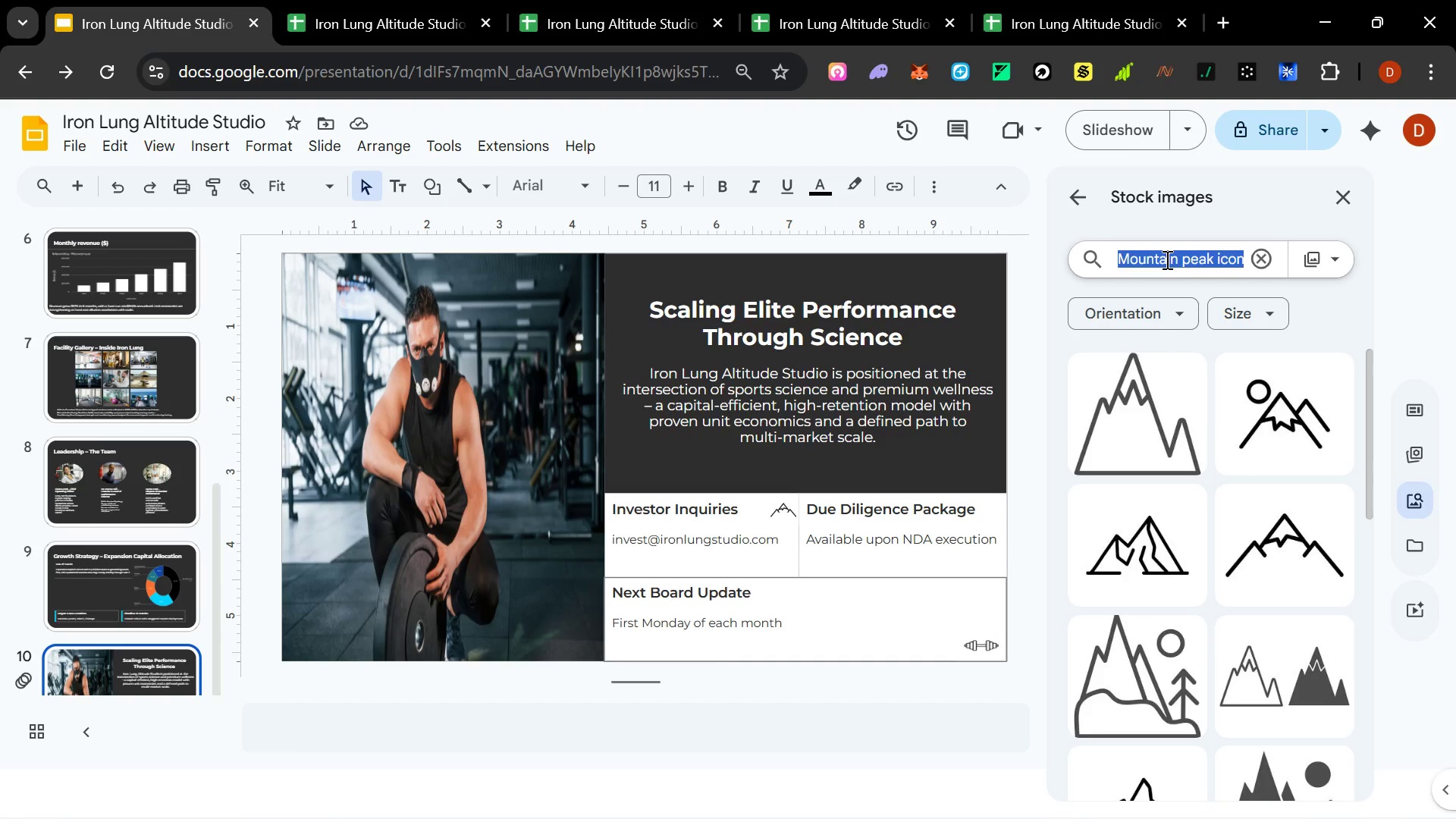 
type(heart rate\)
key(Backspace)
 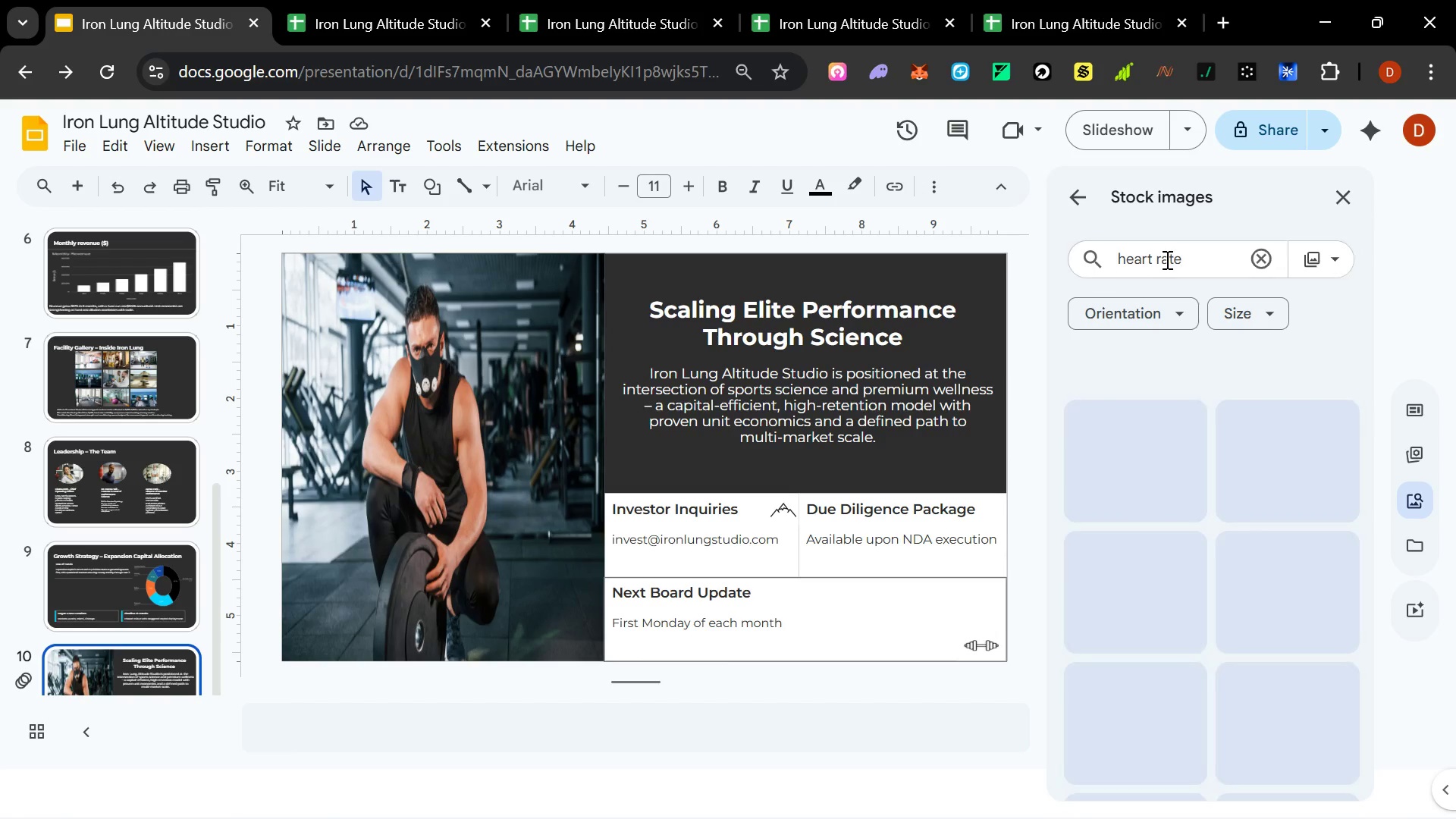 
key(Enter)
 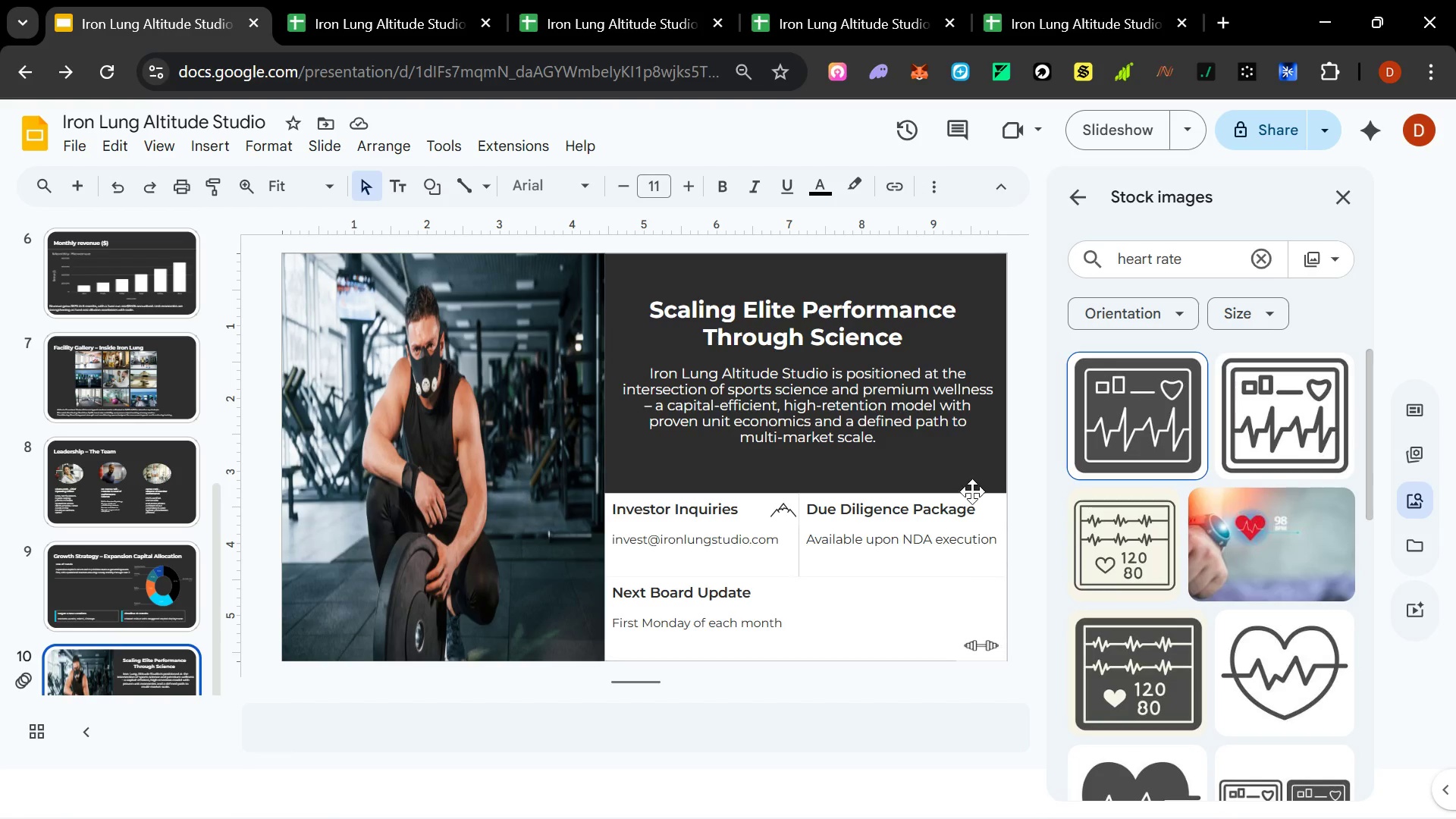 
left_click([1164, 424])
 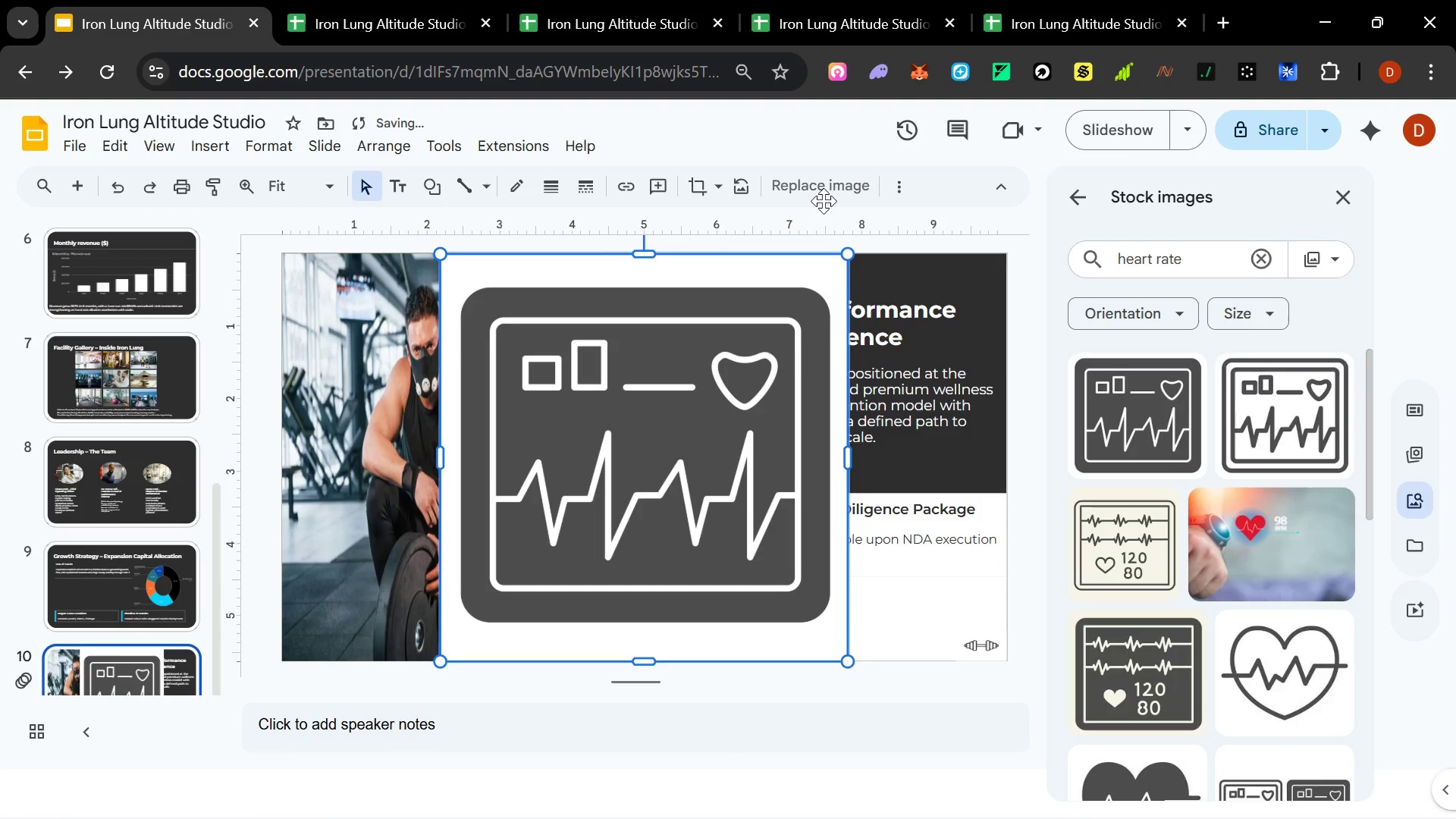 
key(Delete)
 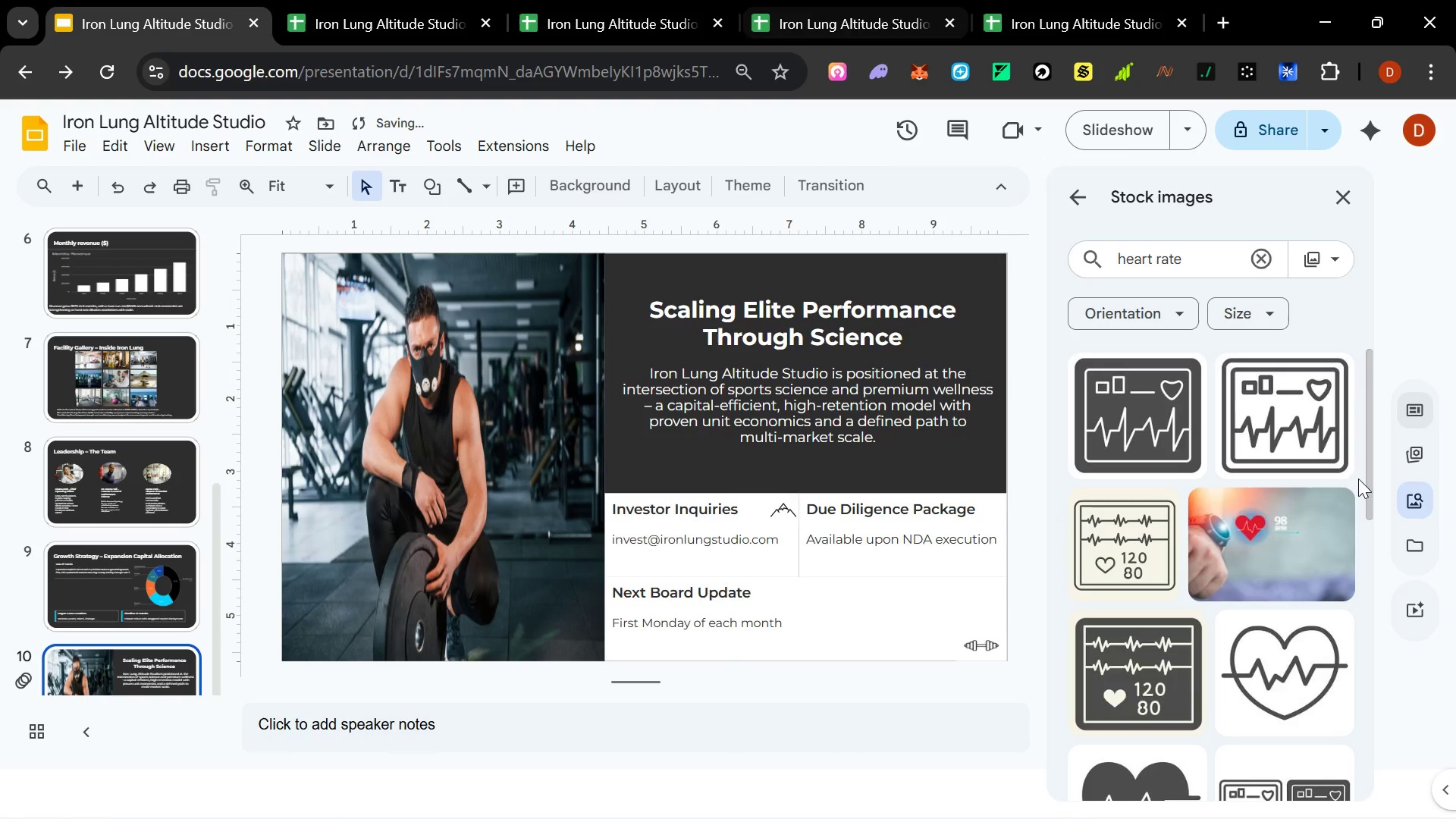 
left_click([1290, 549])
 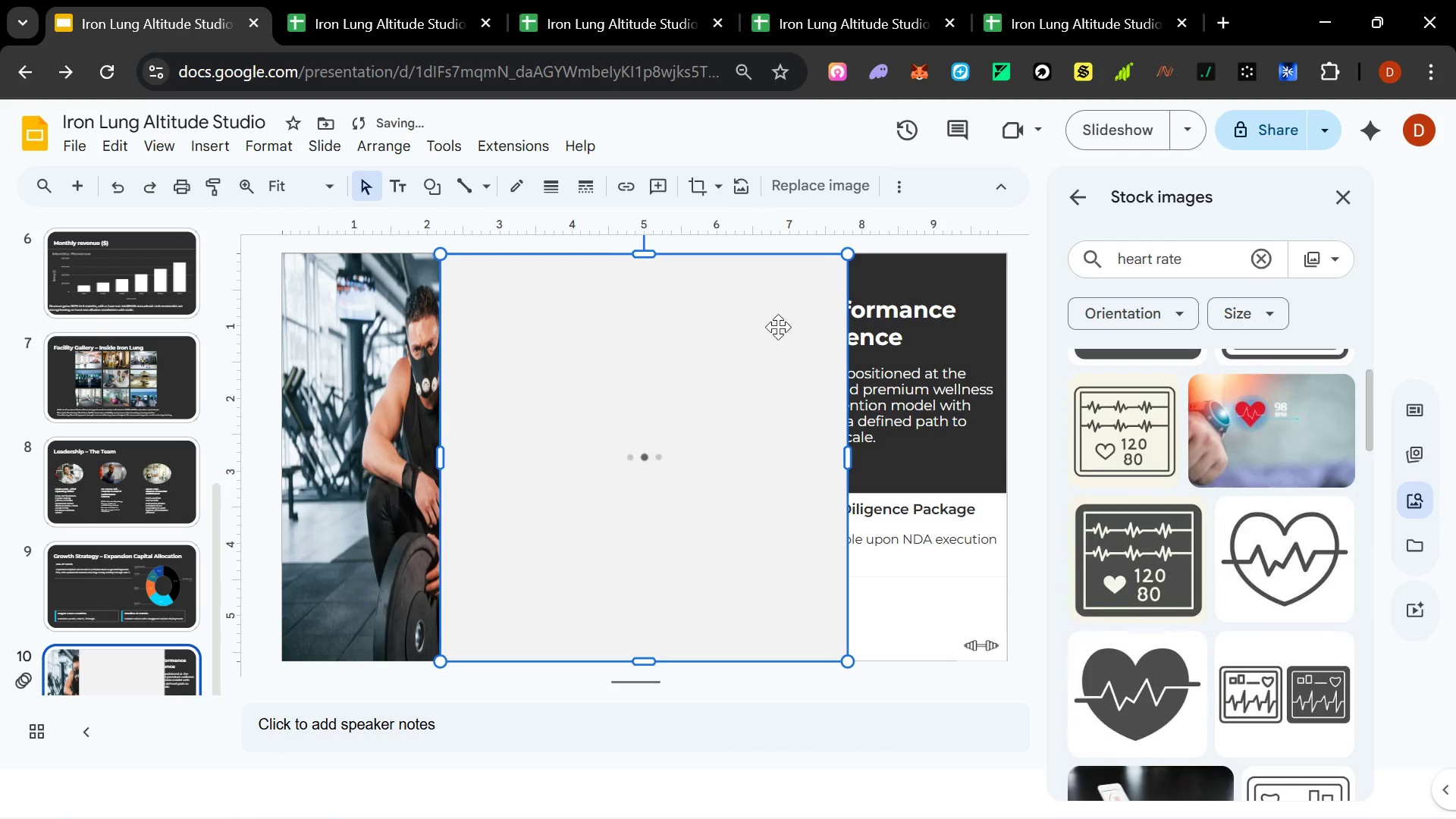 
scroll: coordinate [1260, 604], scroll_direction: down, amount: 2.0
 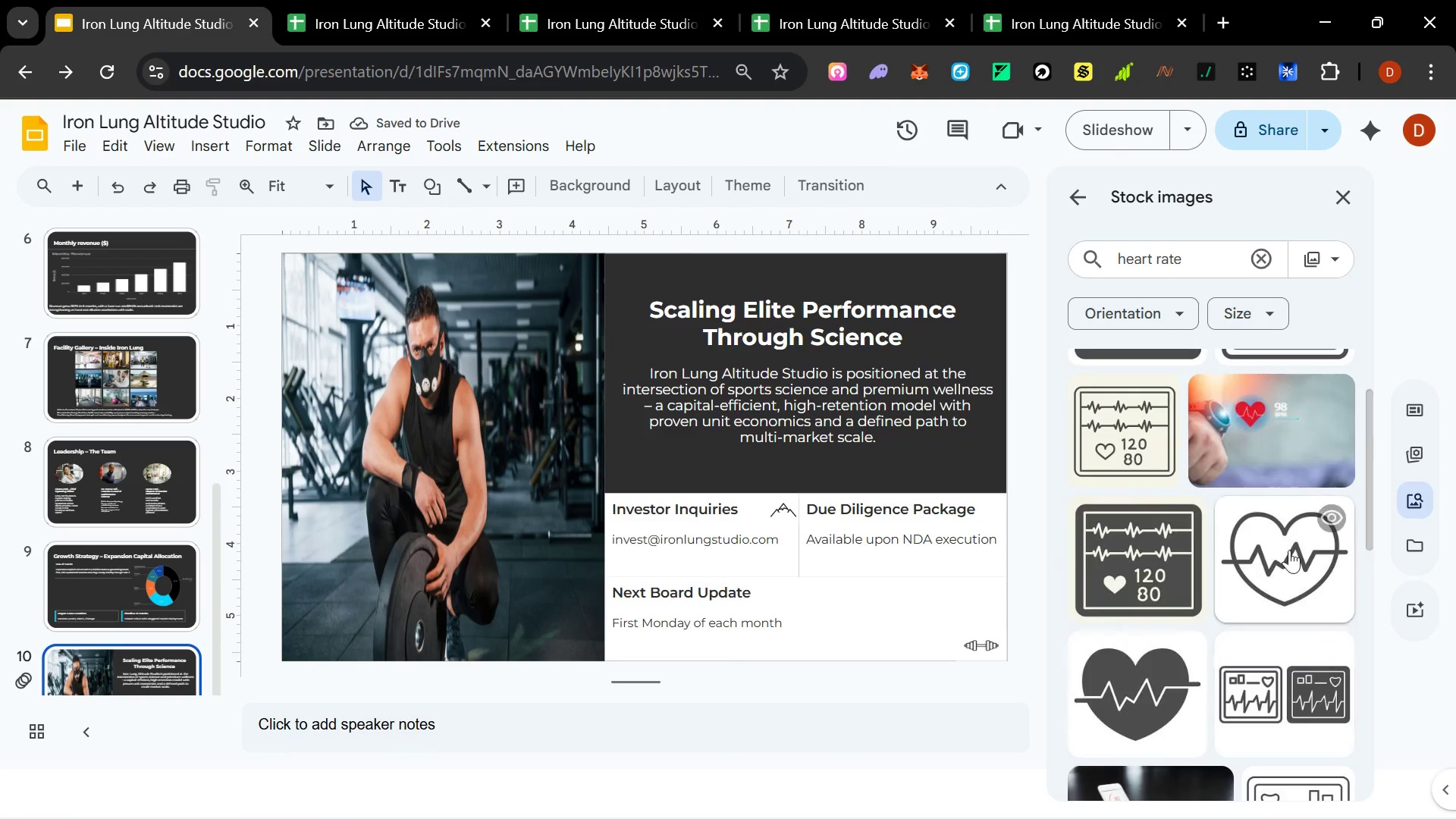 
hold_key(key=ControlLeft, duration=0.36)